 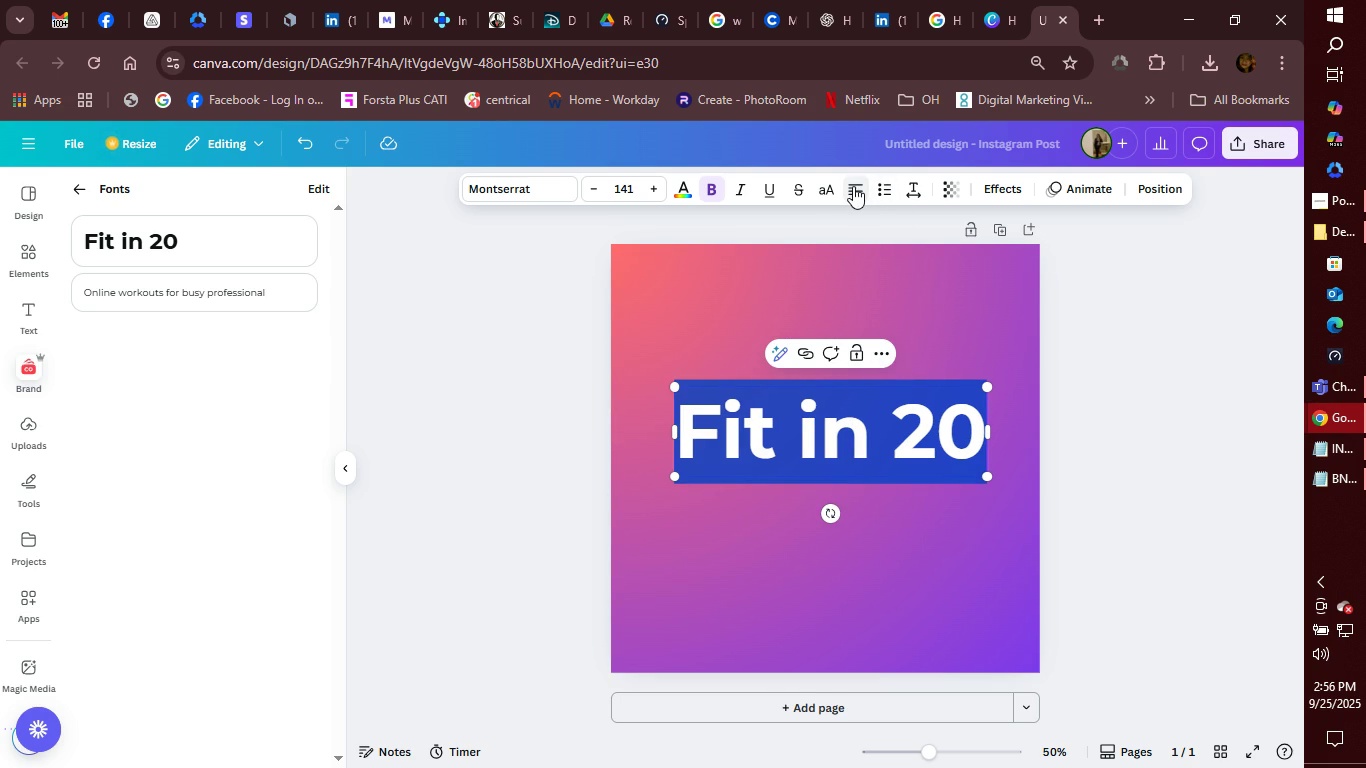 
left_click([855, 189])
 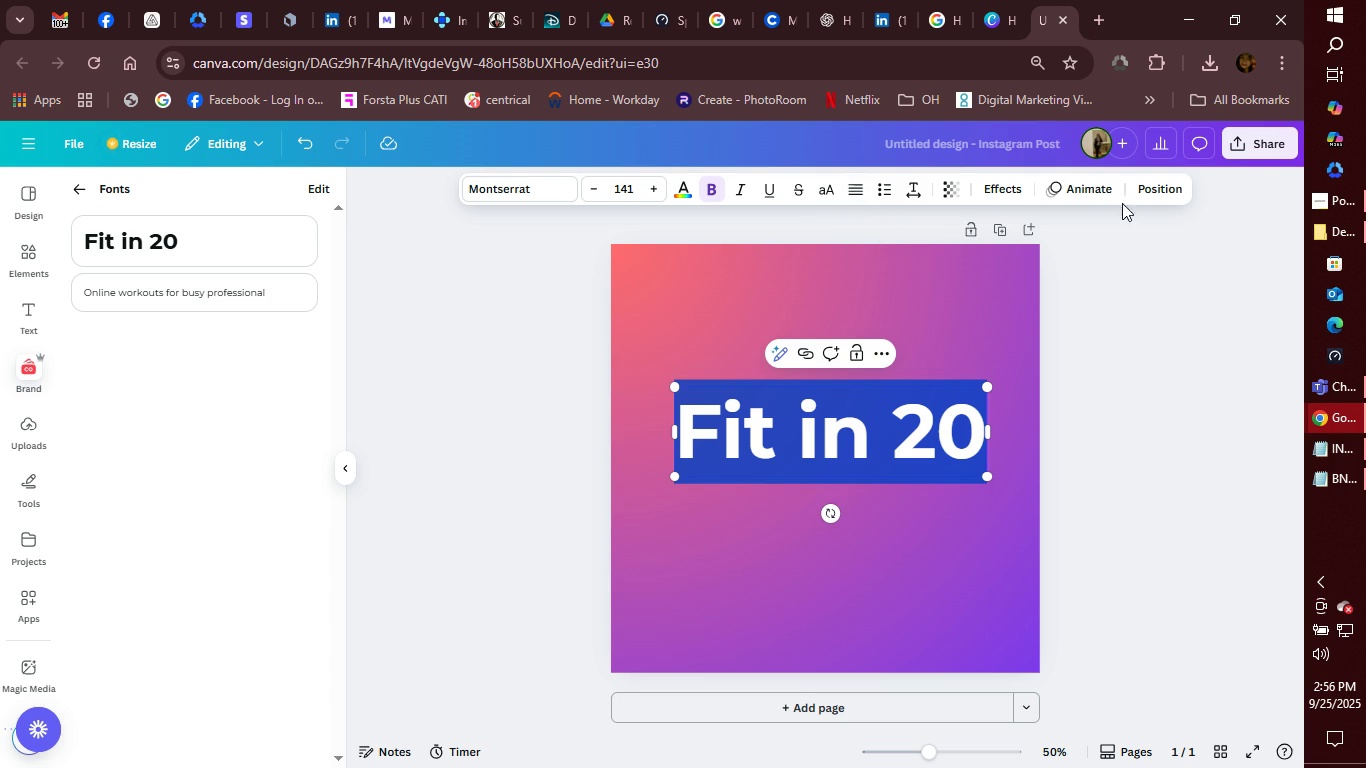 
left_click([1148, 192])
 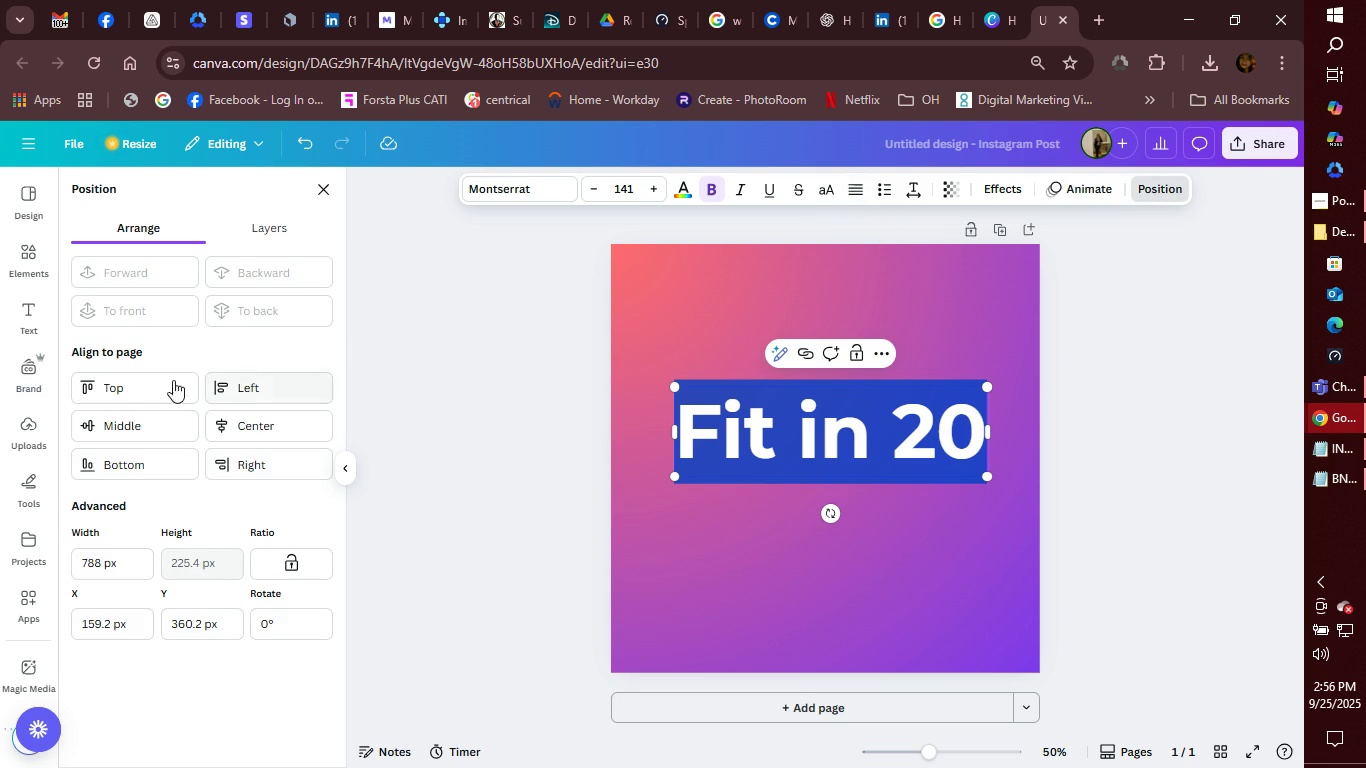 
left_click([132, 390])
 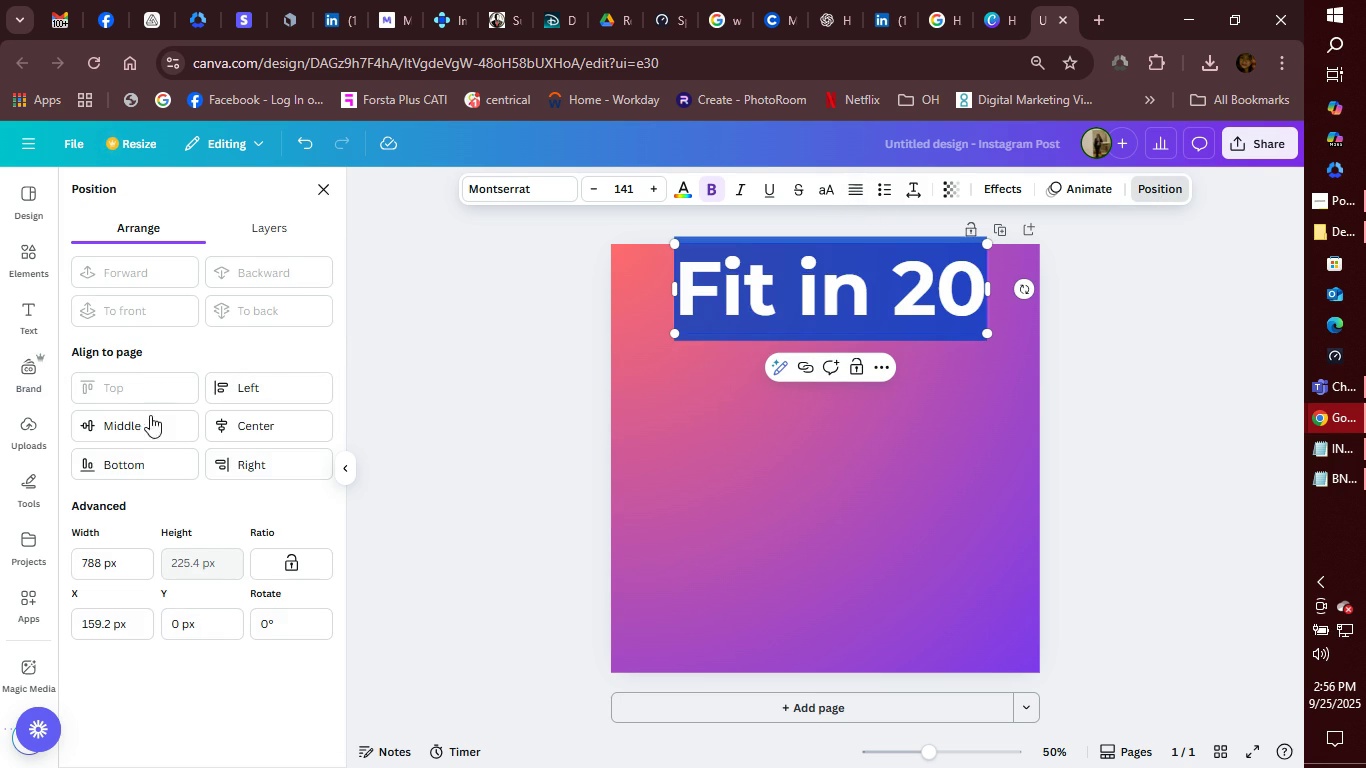 
left_click([144, 432])
 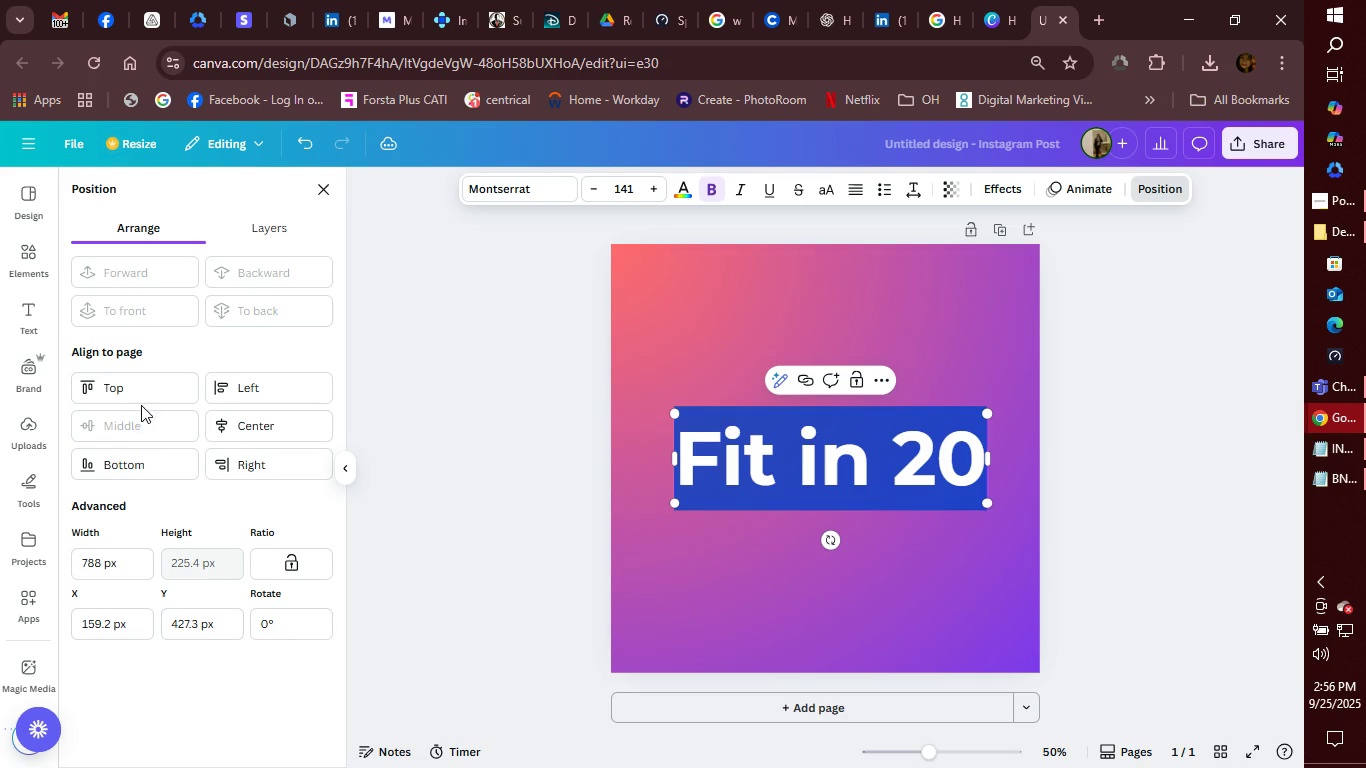 
left_click([141, 396])